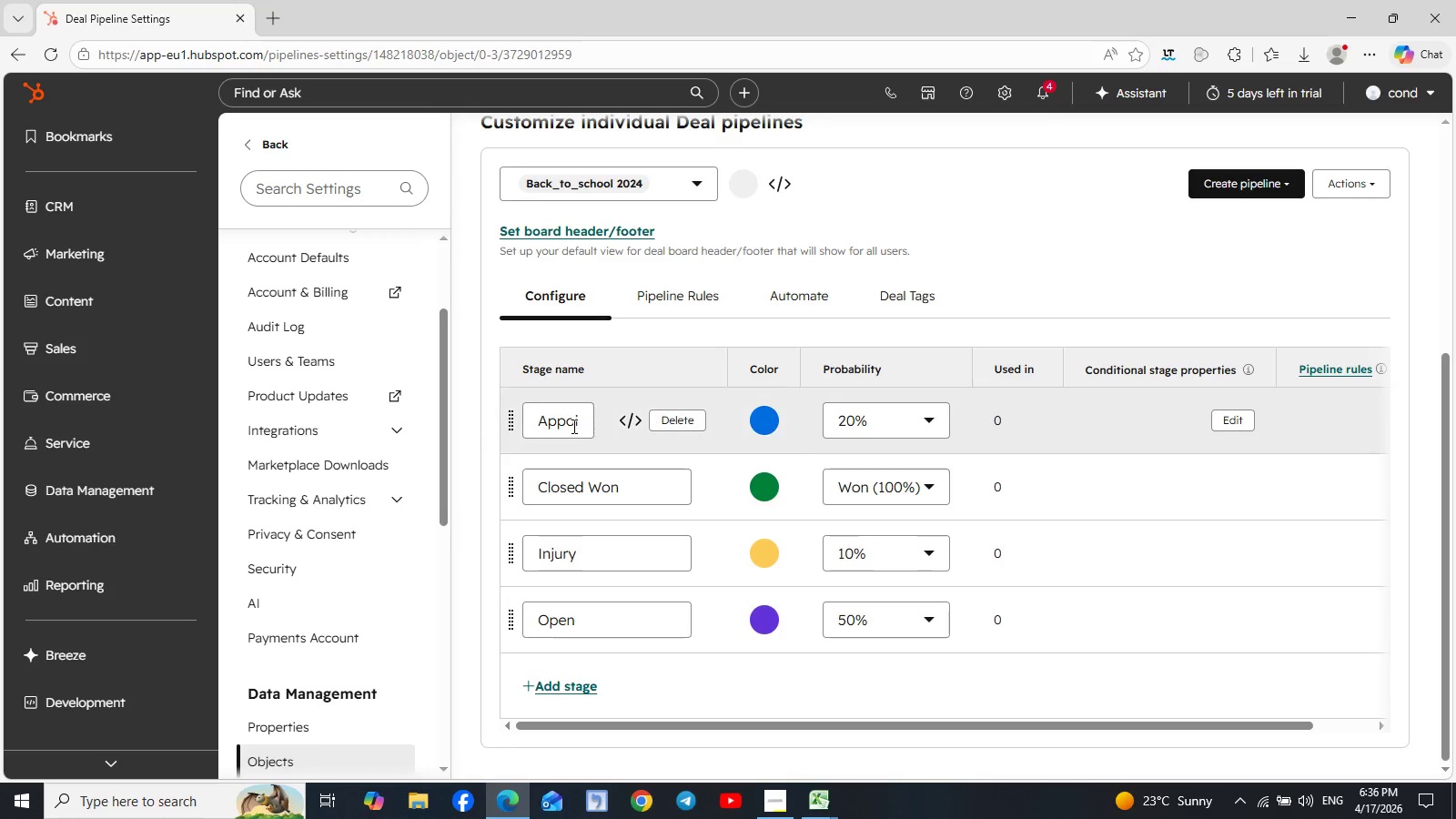 
left_click([572, 425])
 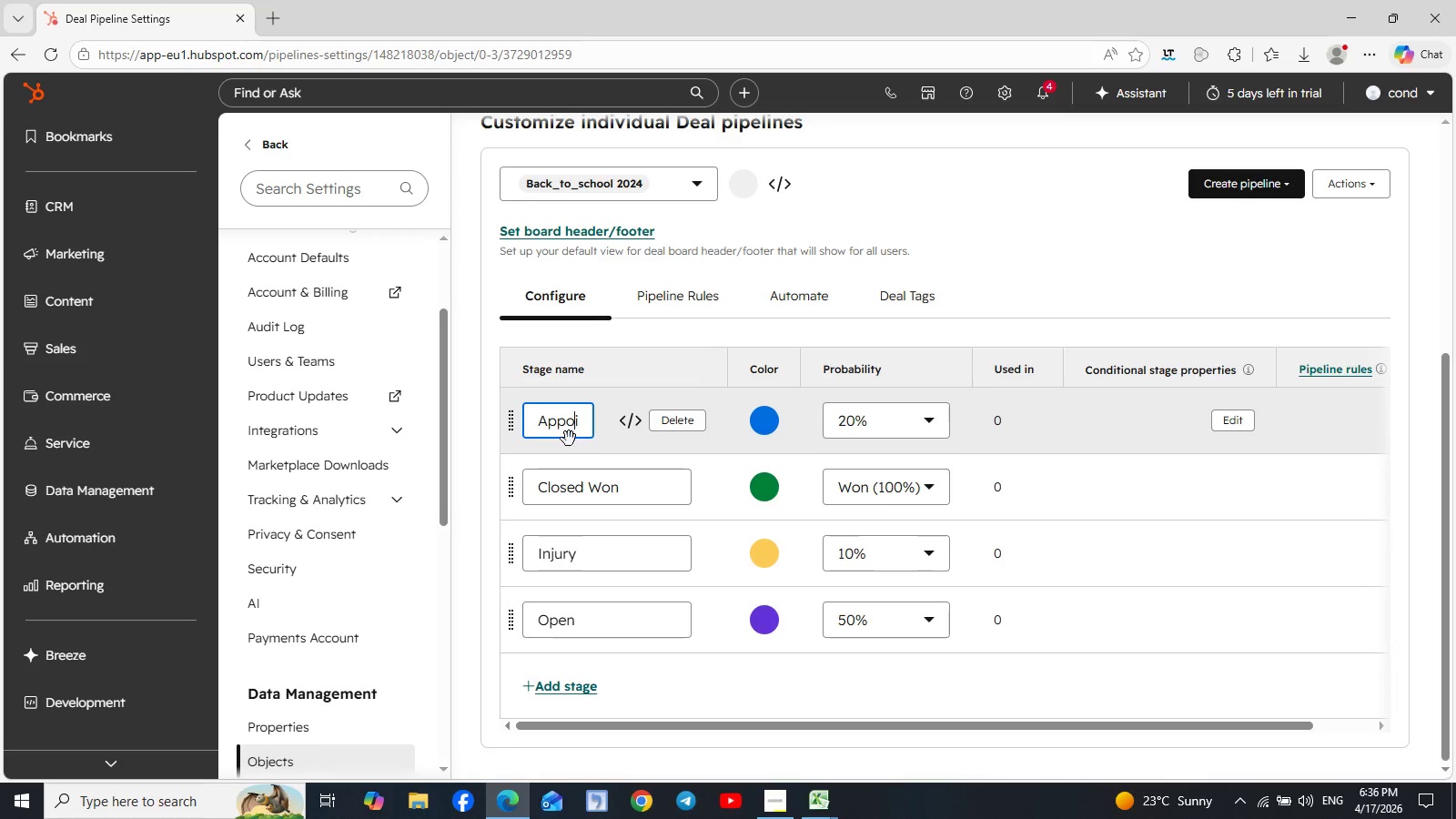 
left_click([574, 422])
 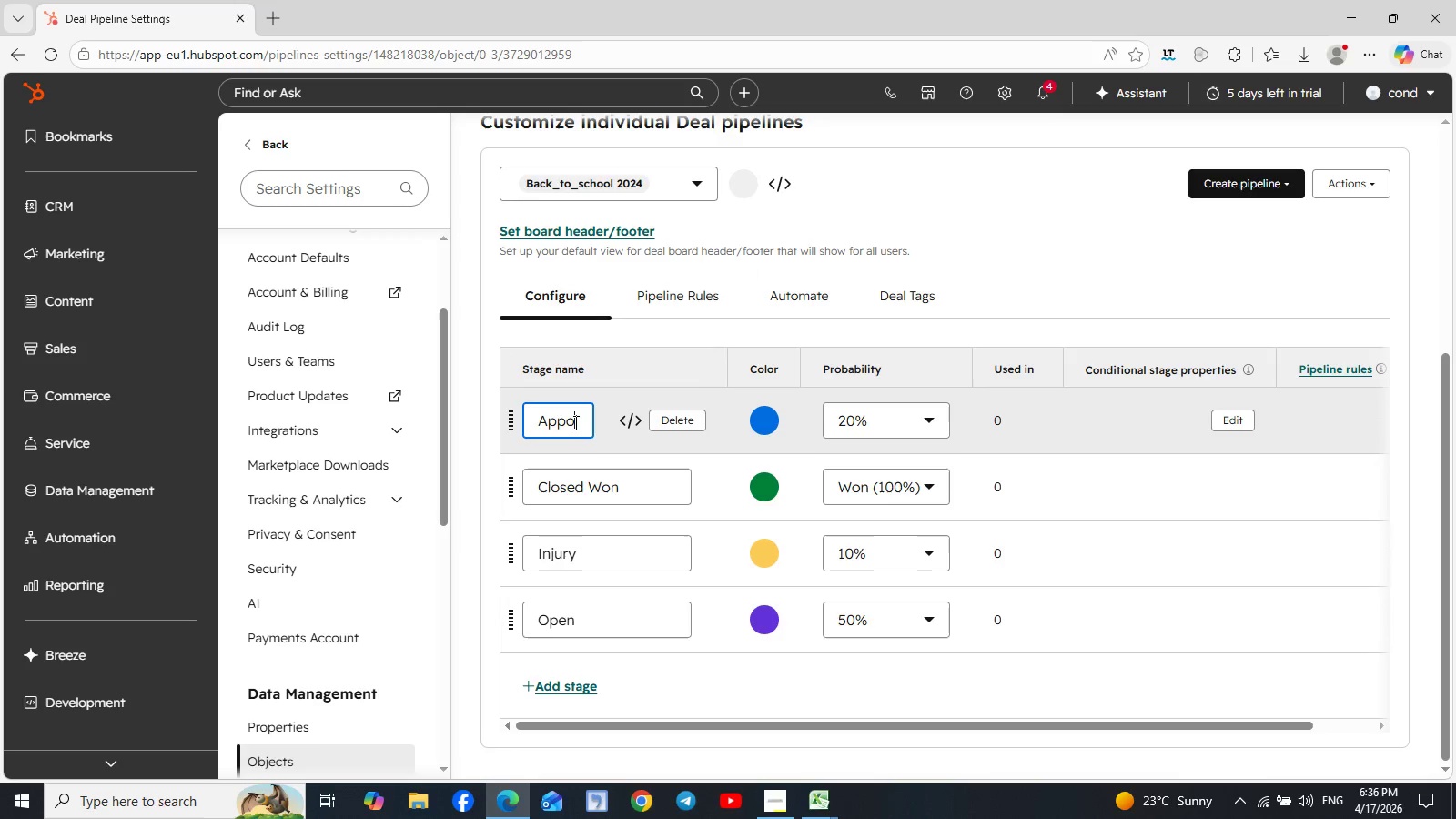 
key(ArrowRight)
 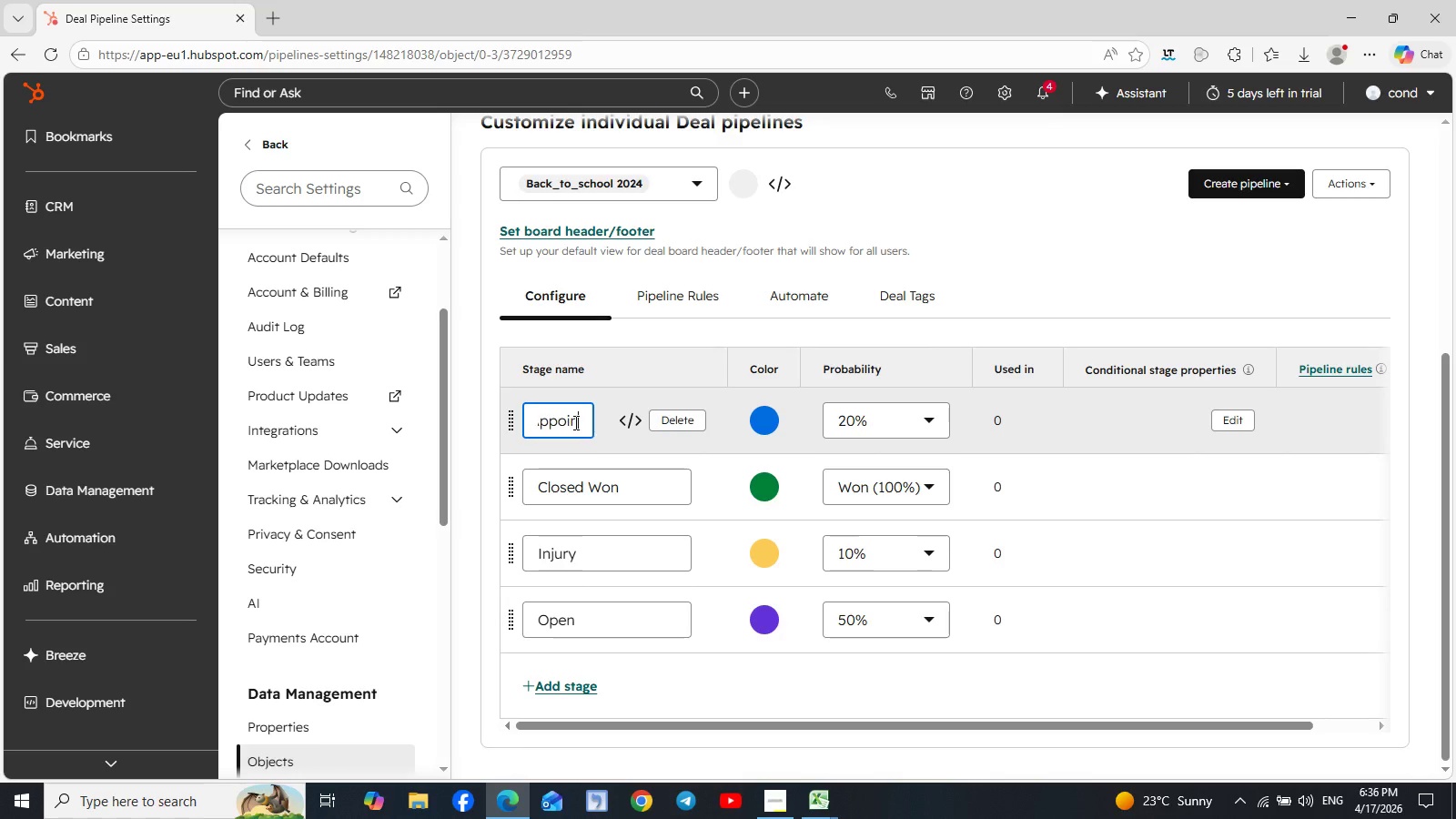 
key(ArrowRight)
 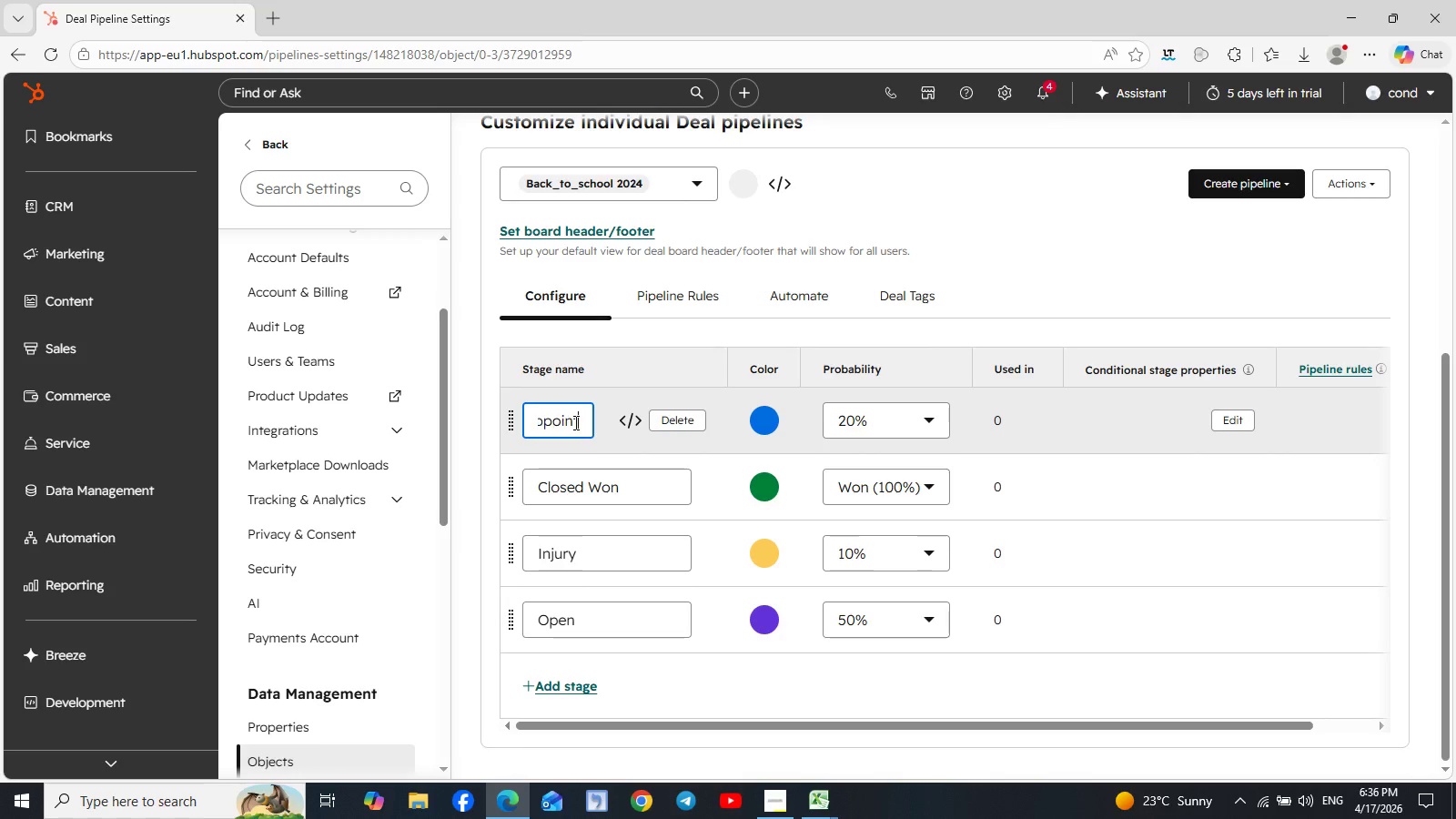 
key(ArrowRight)
 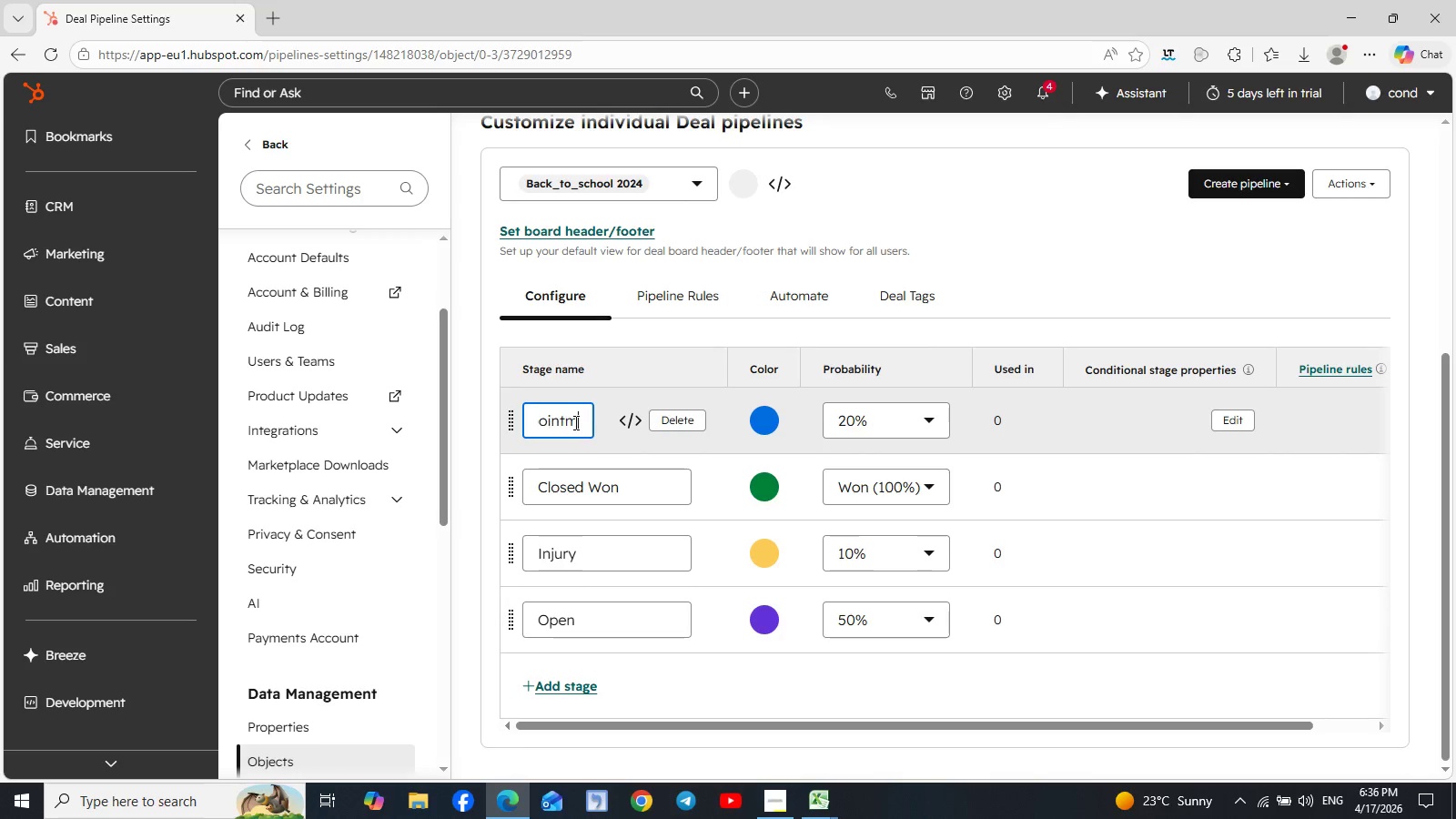 
key(ArrowRight)
 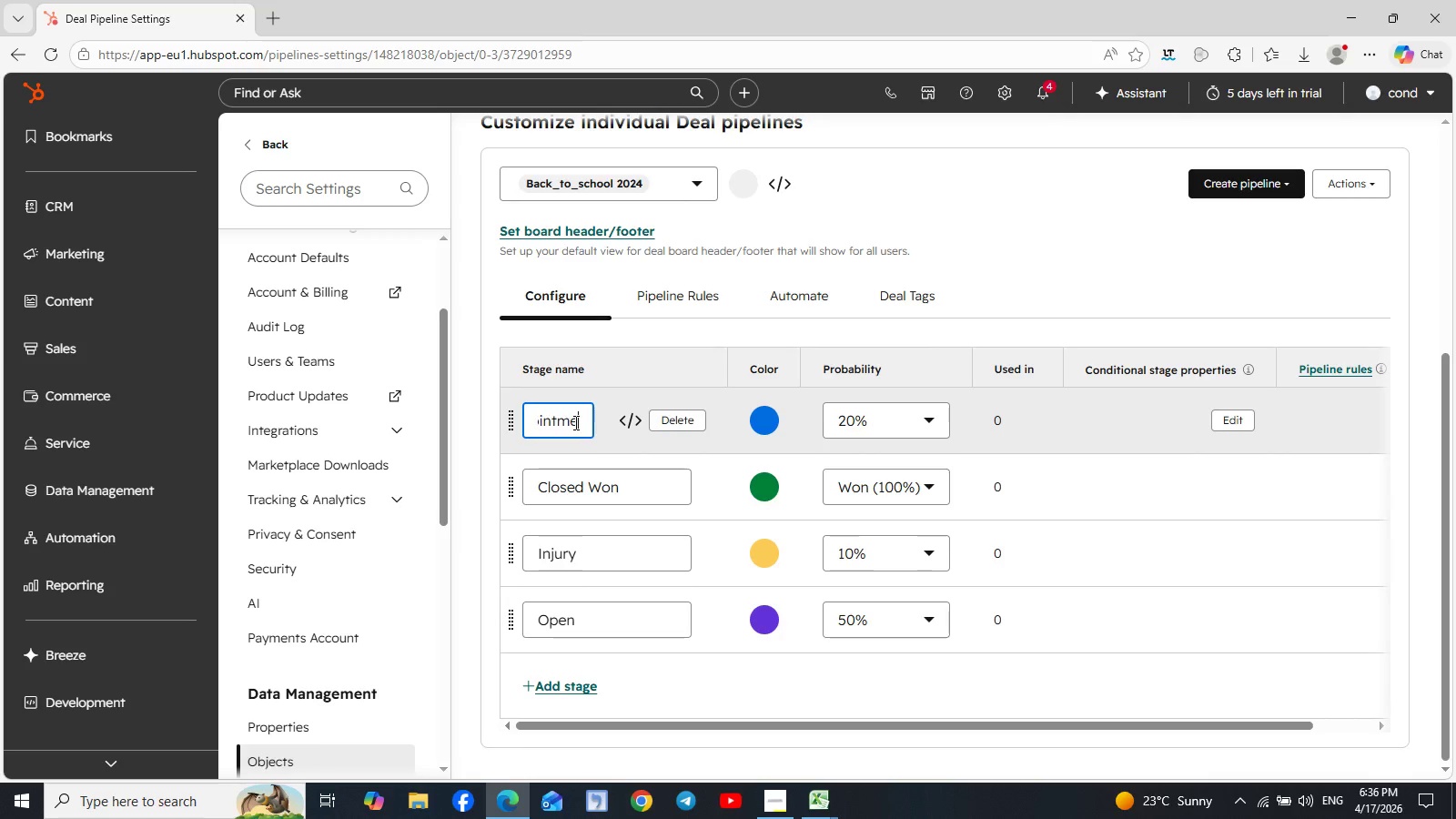 
key(ArrowRight)
 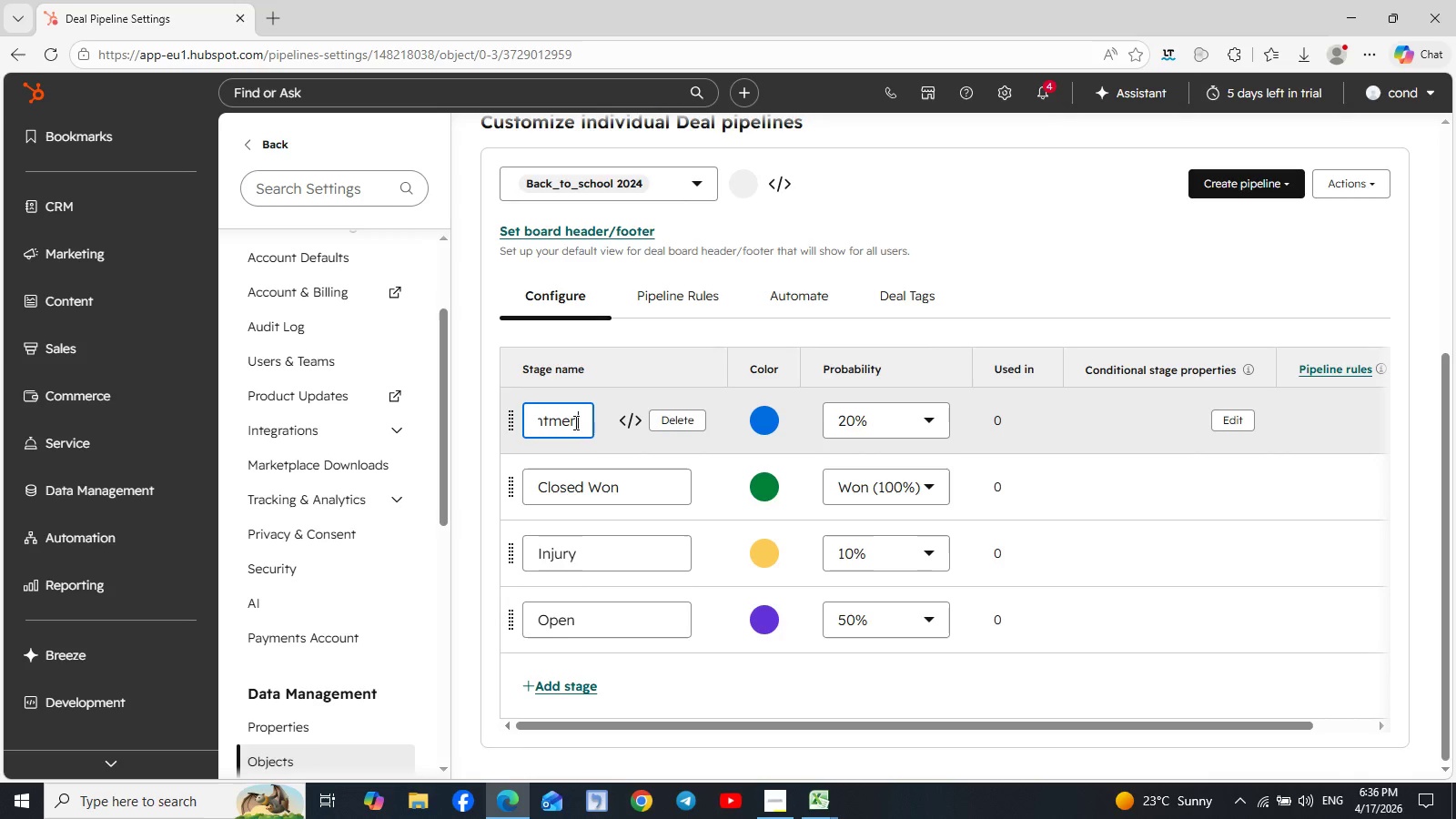 
key(ArrowRight)
 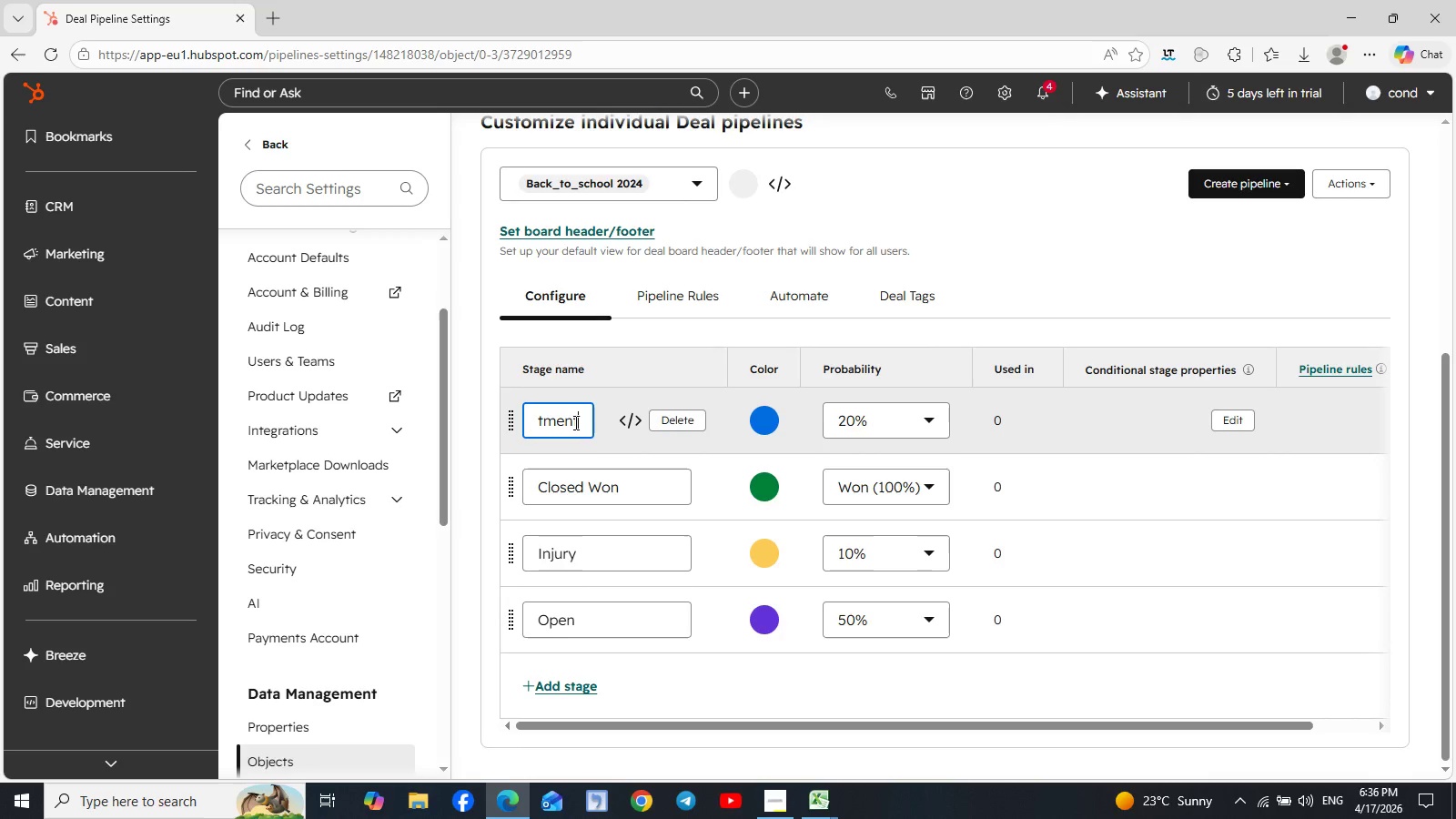 
key(ArrowRight)
 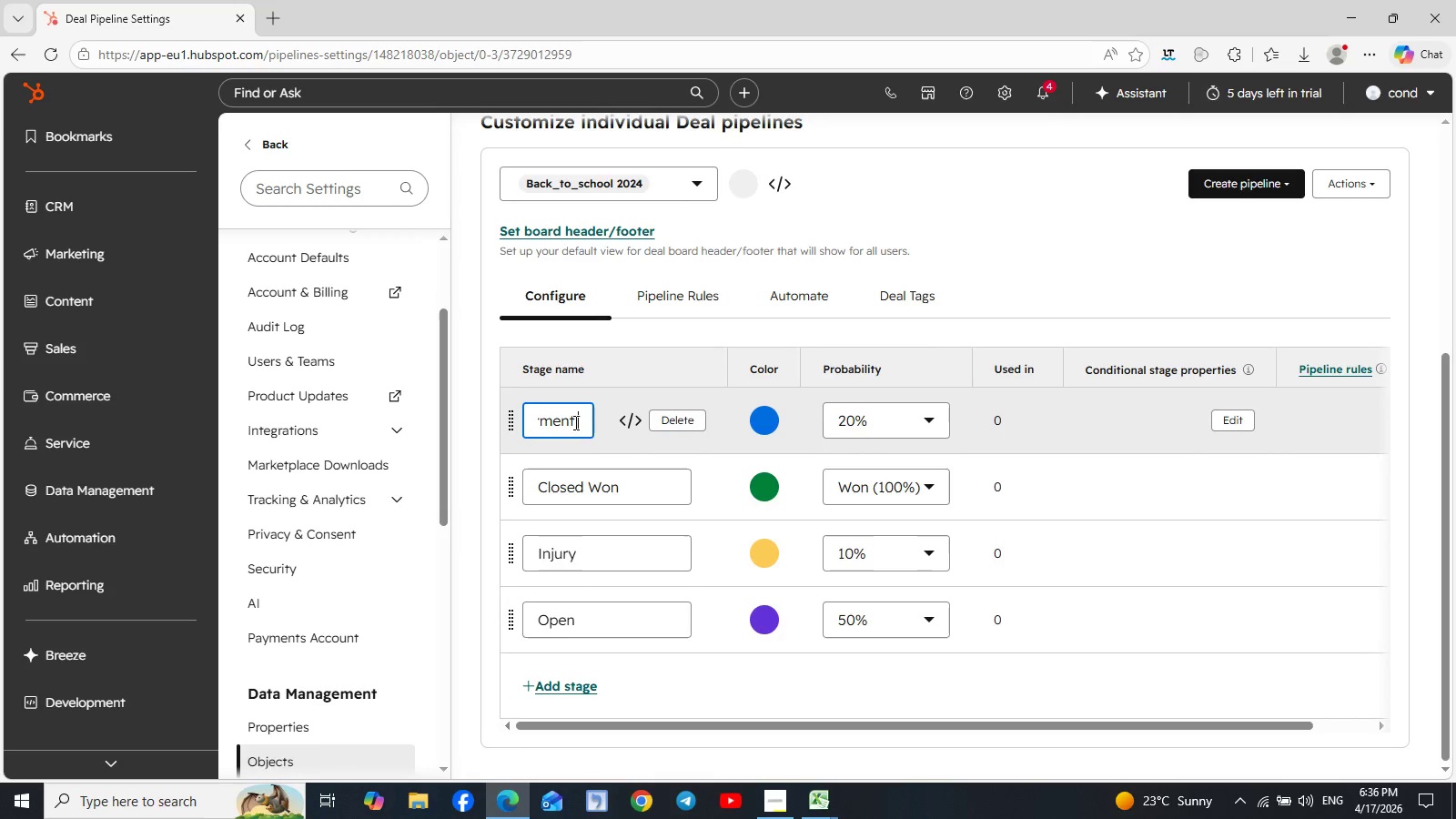 
key(ArrowRight)
 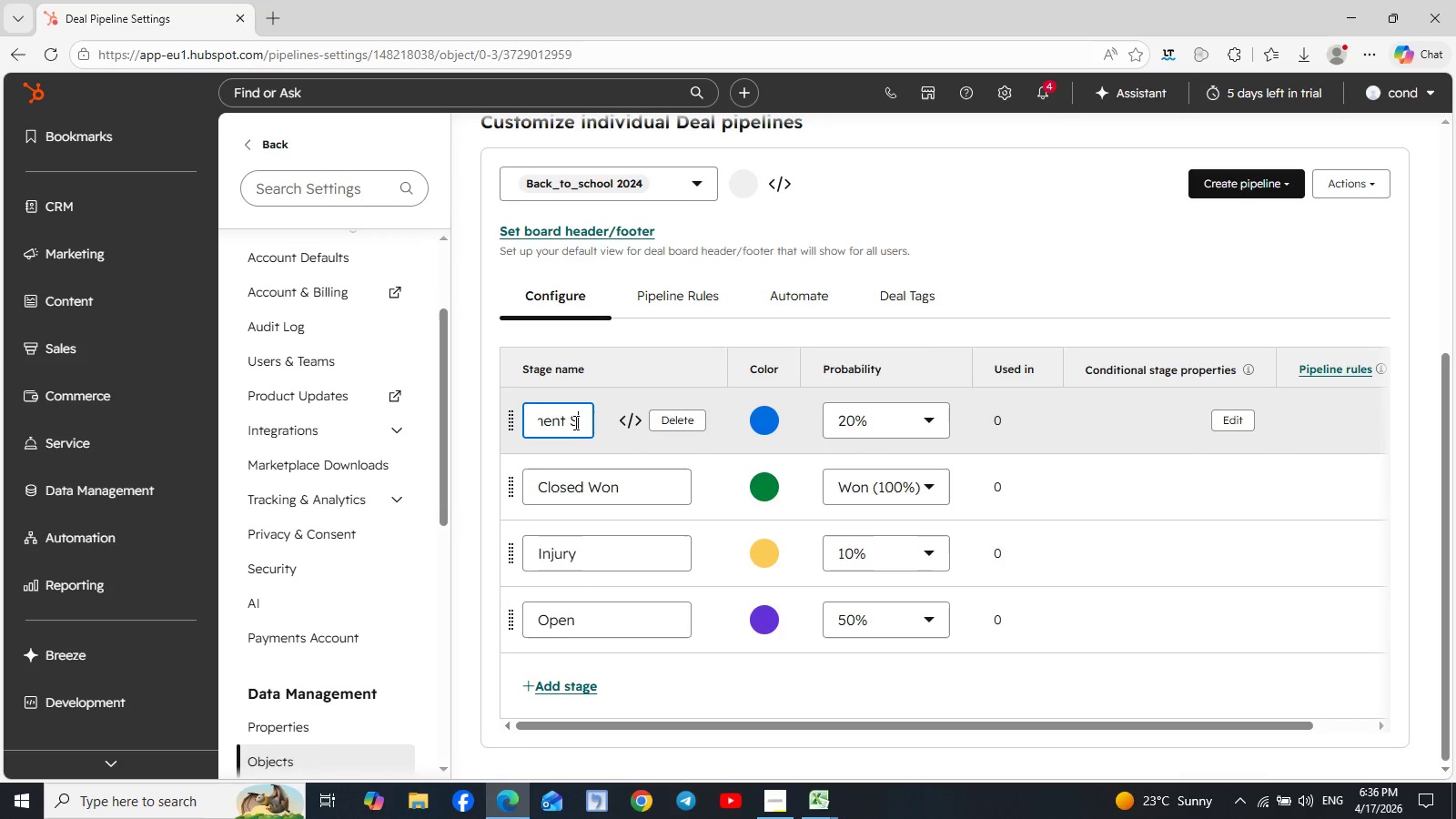 
key(ArrowRight)
 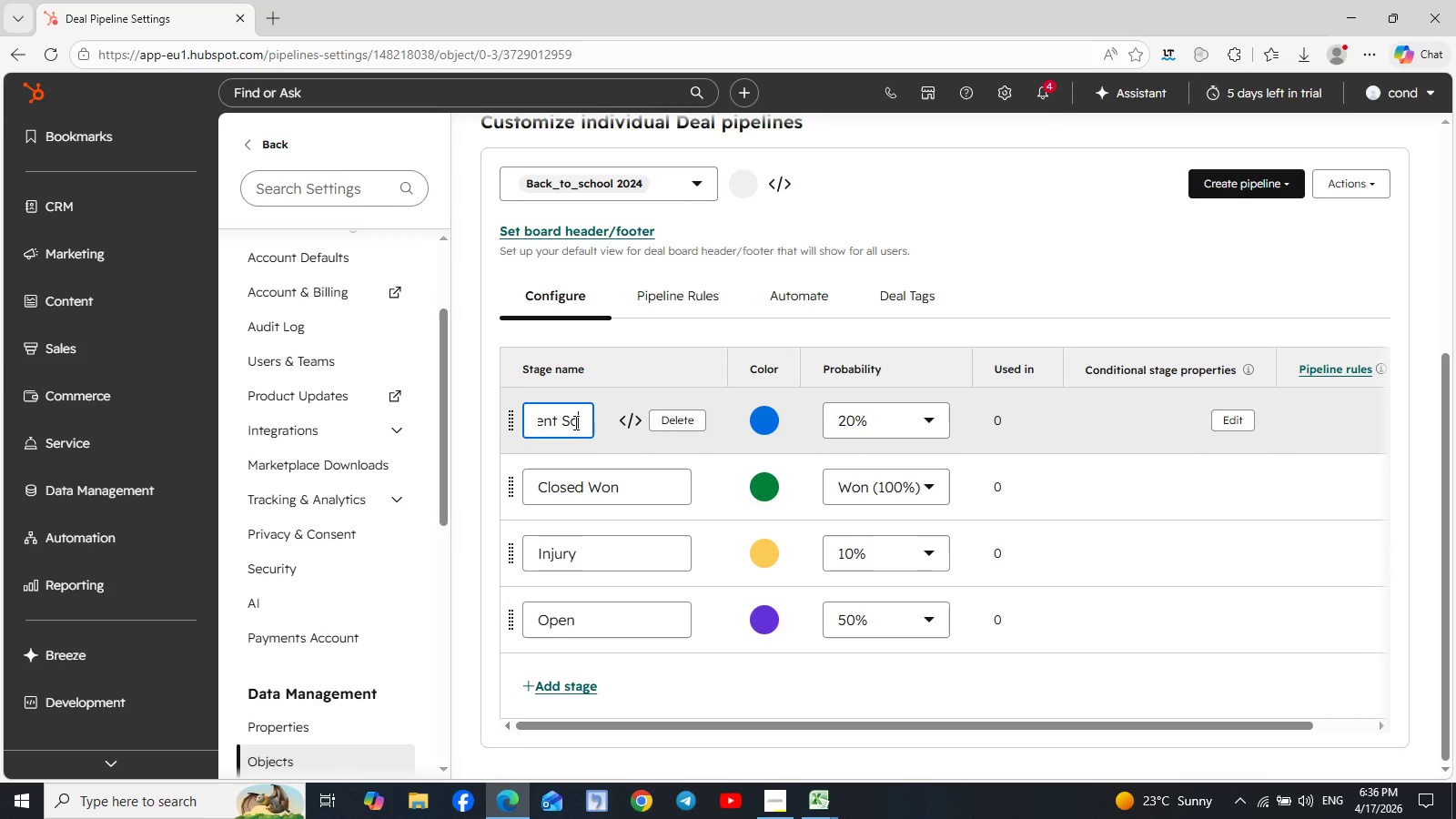 
key(ArrowRight)
 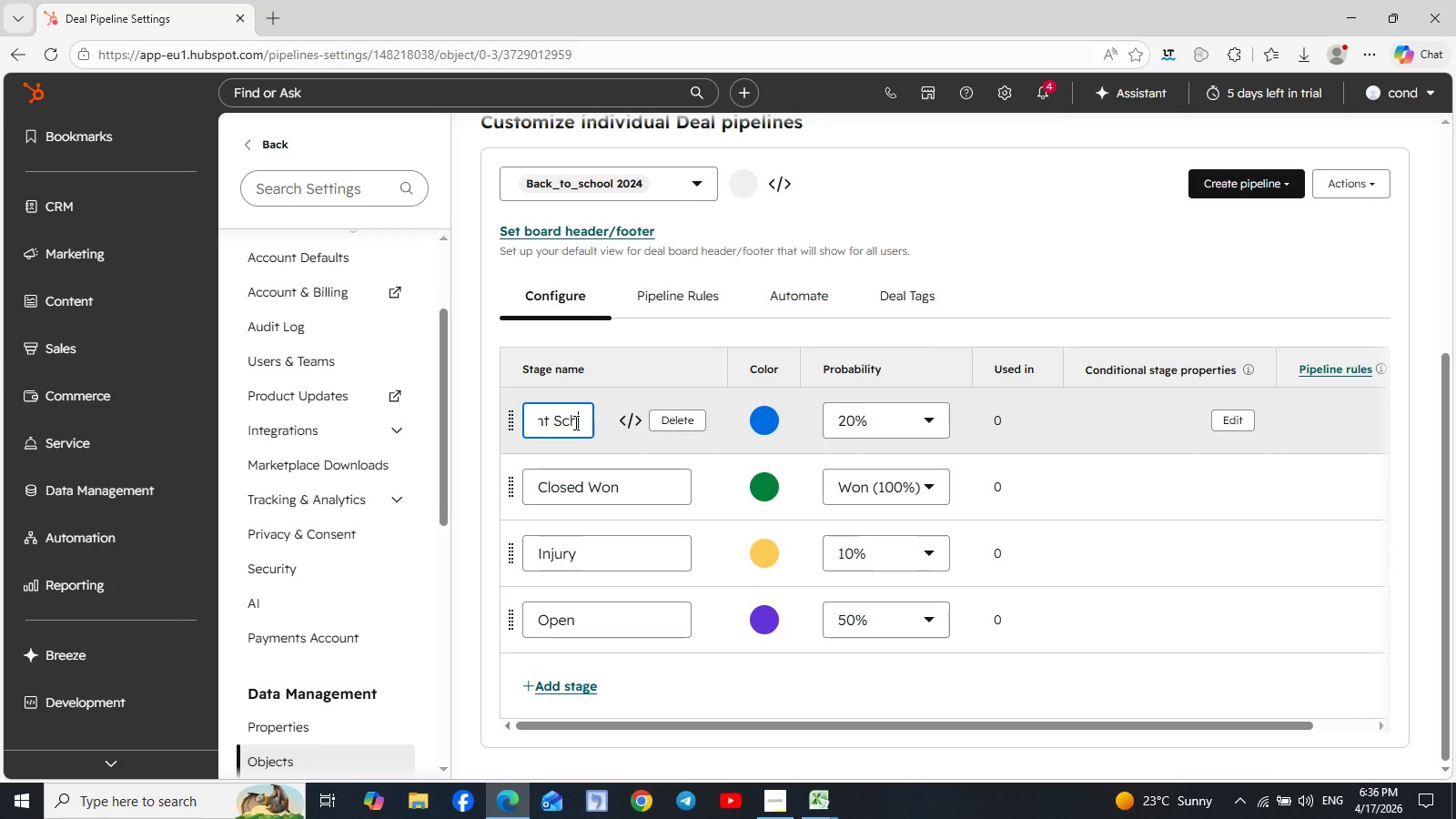 
key(ArrowRight)
 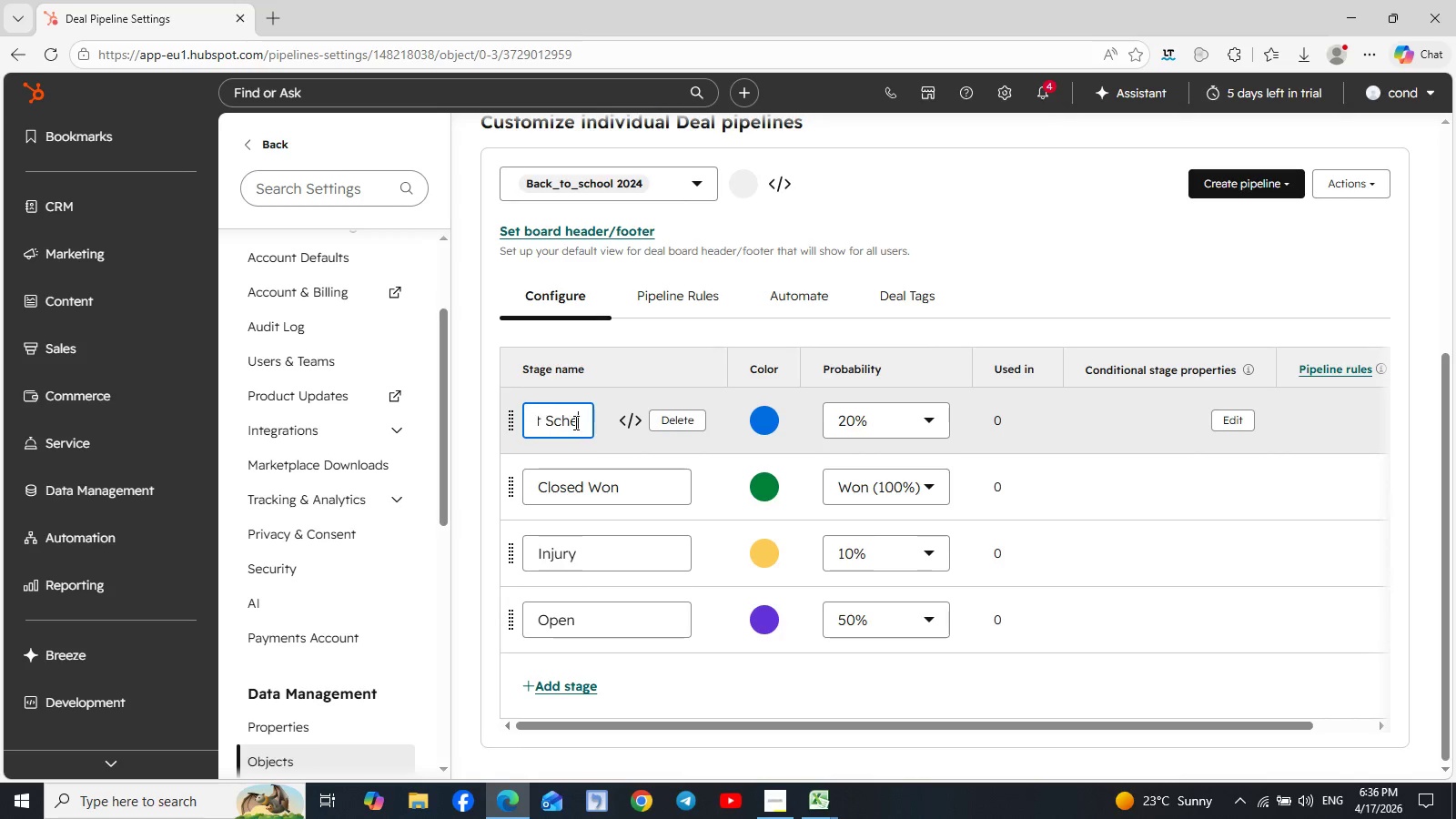 
key(ArrowRight)
 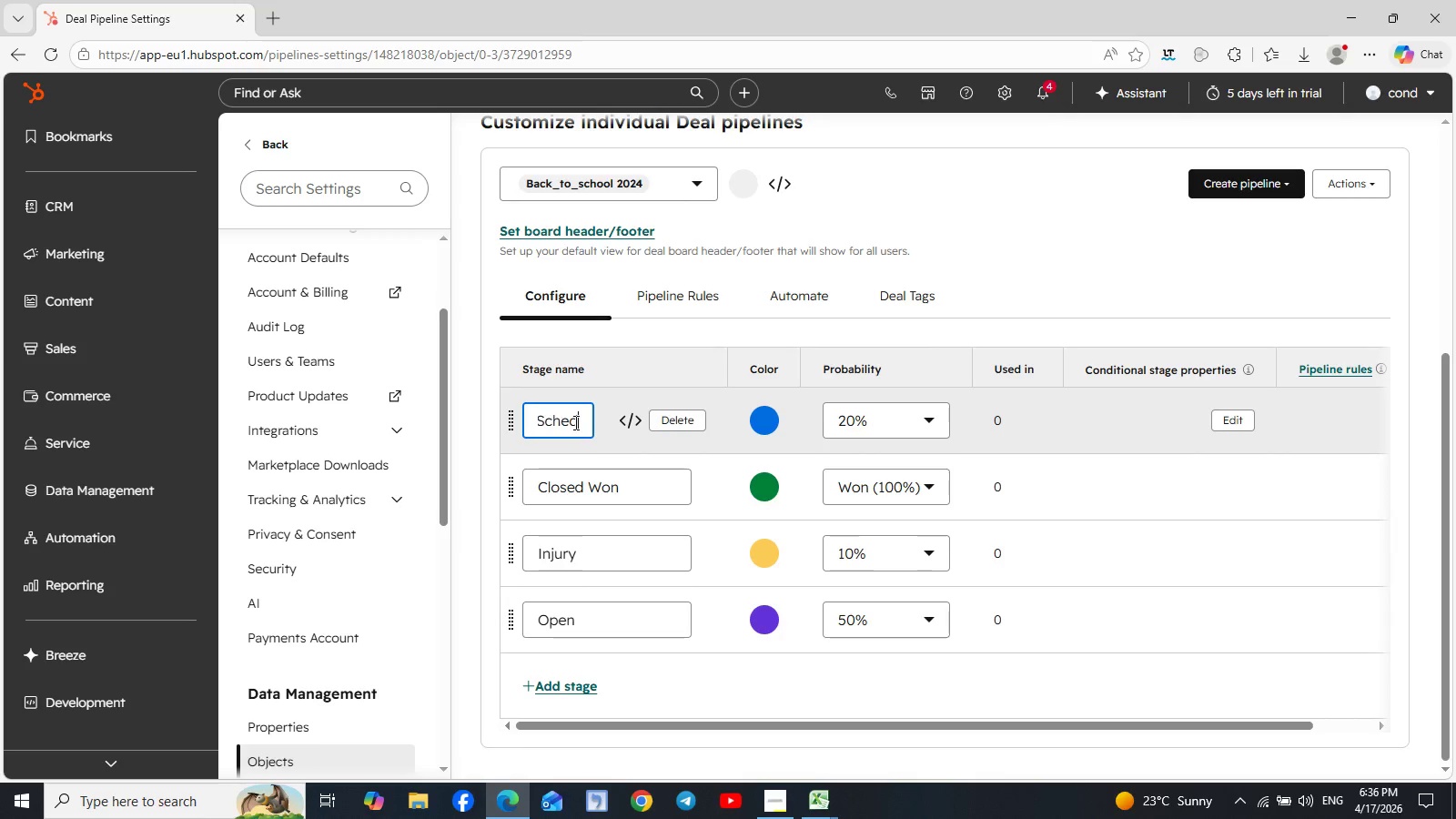 
key(ArrowRight)
 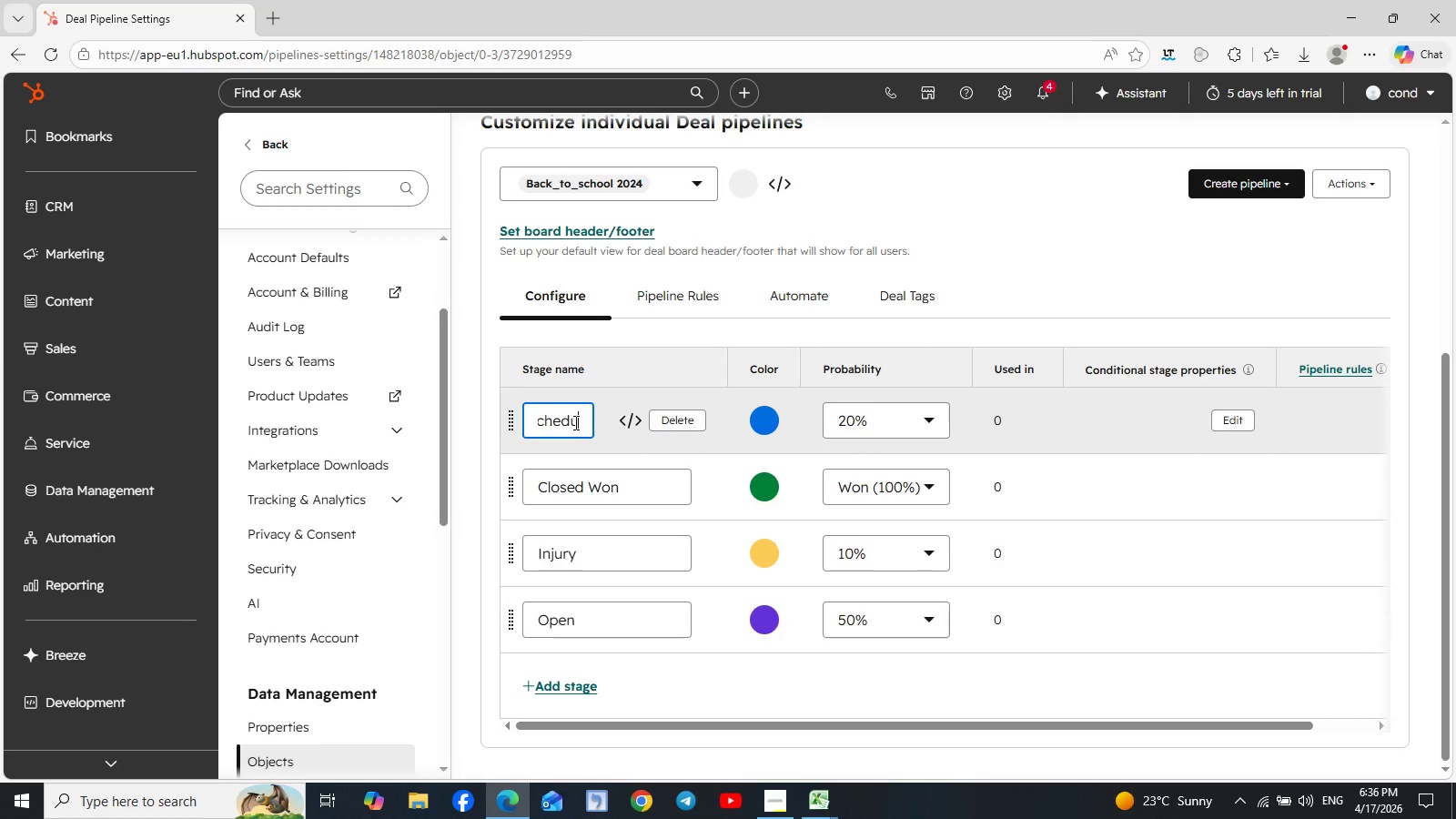 
key(ArrowRight)
 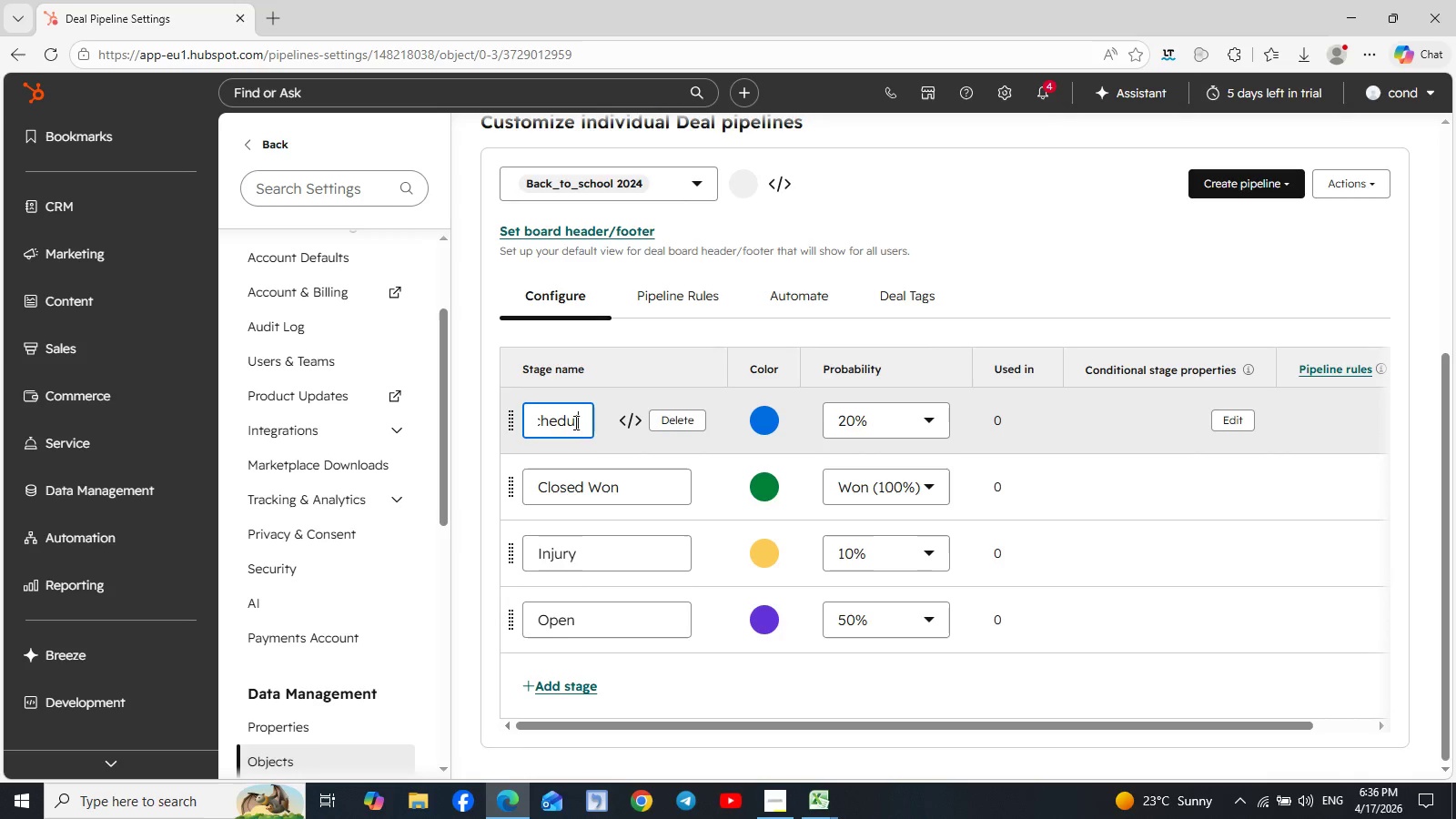 
key(ArrowRight)
 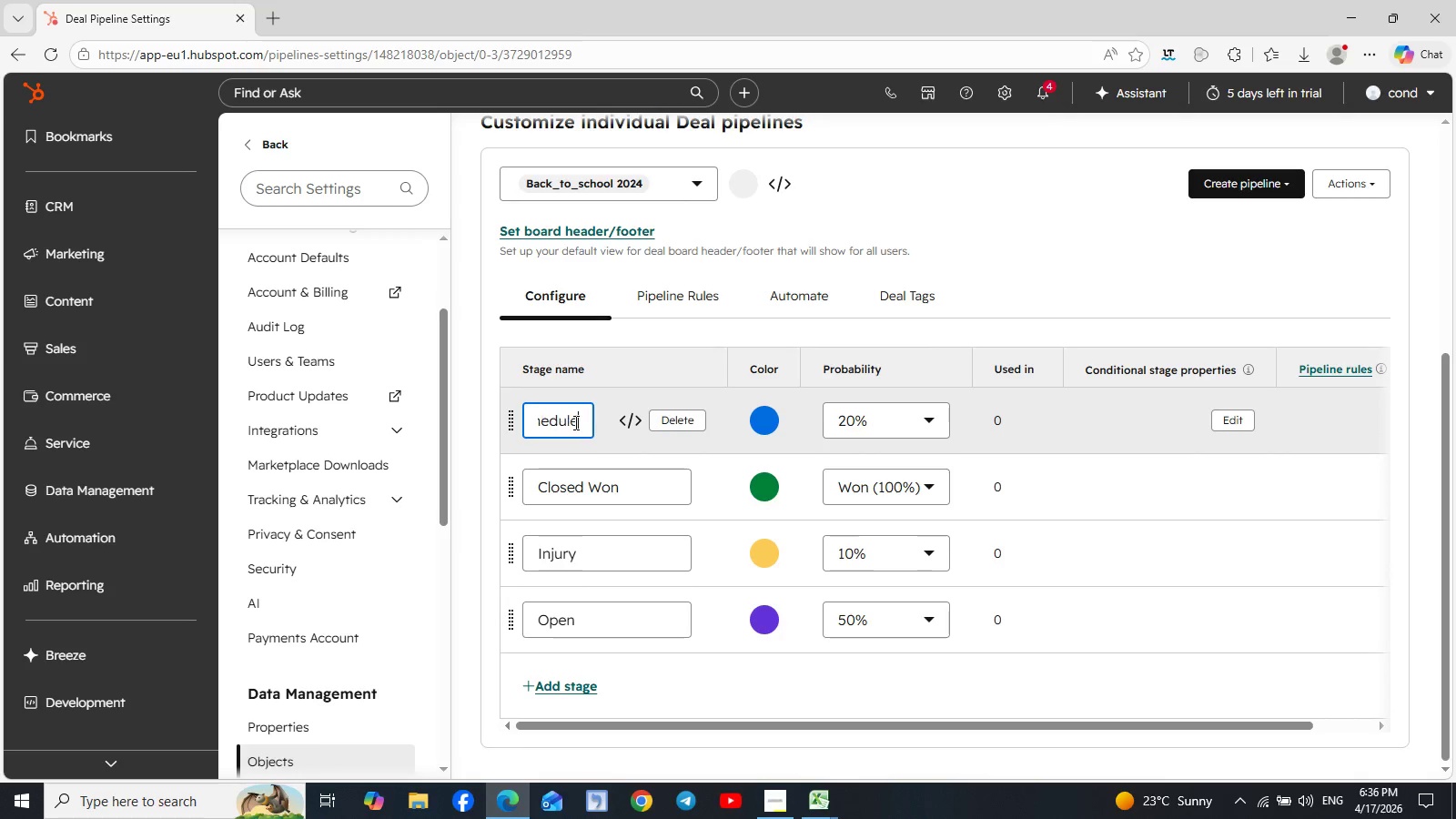 
key(ArrowRight)
 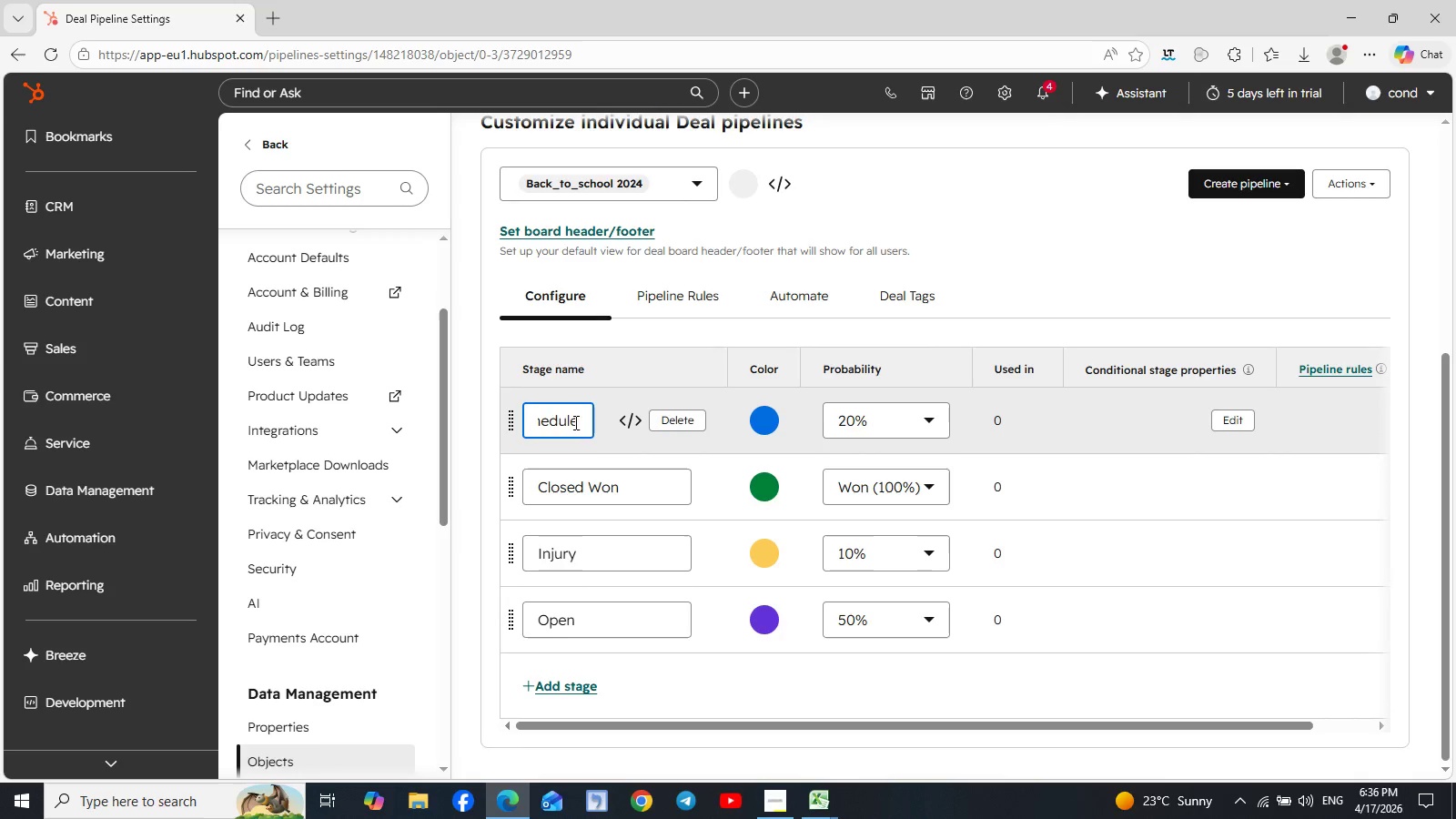 
key(ArrowRight)
 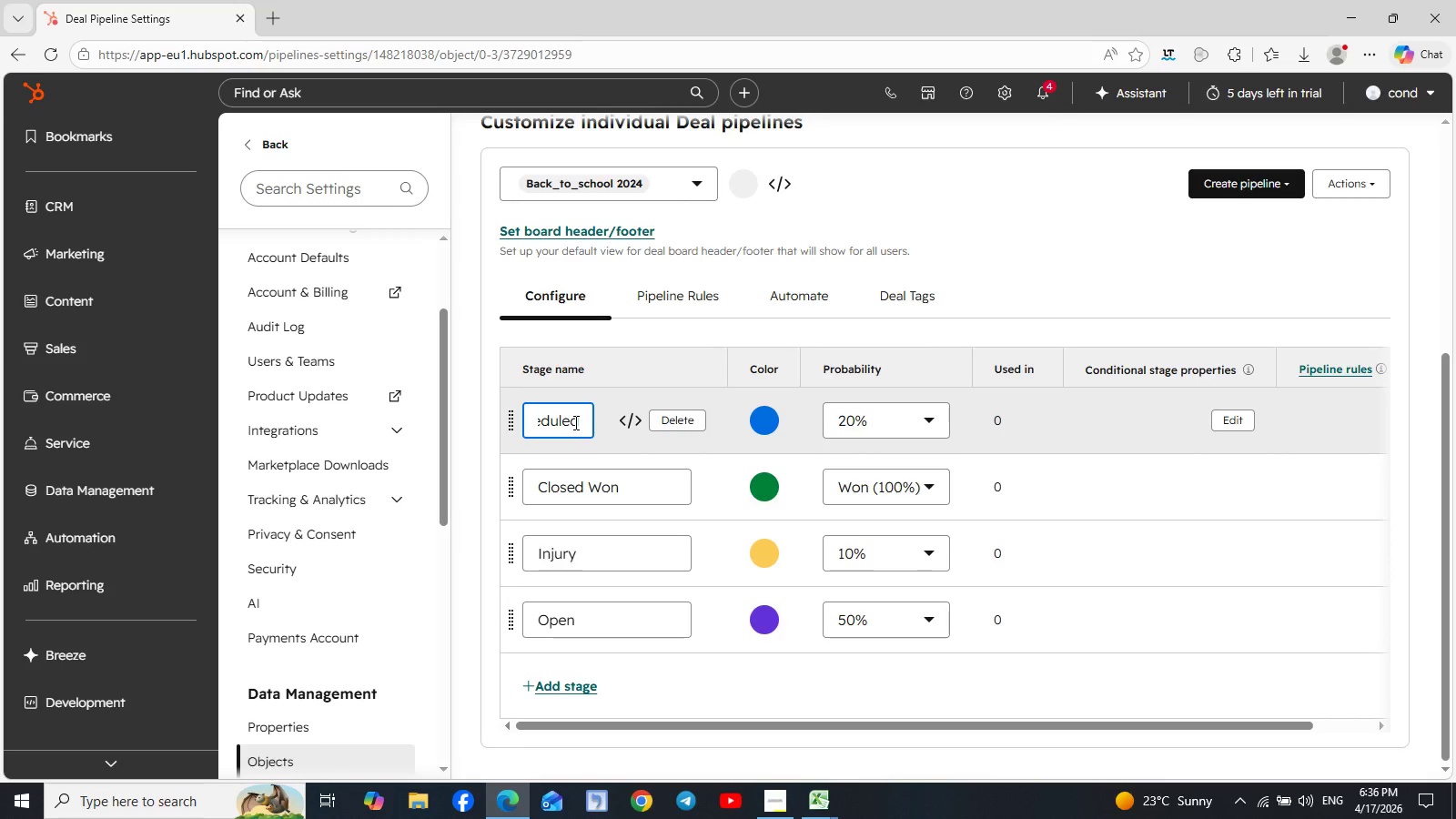 
key(ArrowRight)
 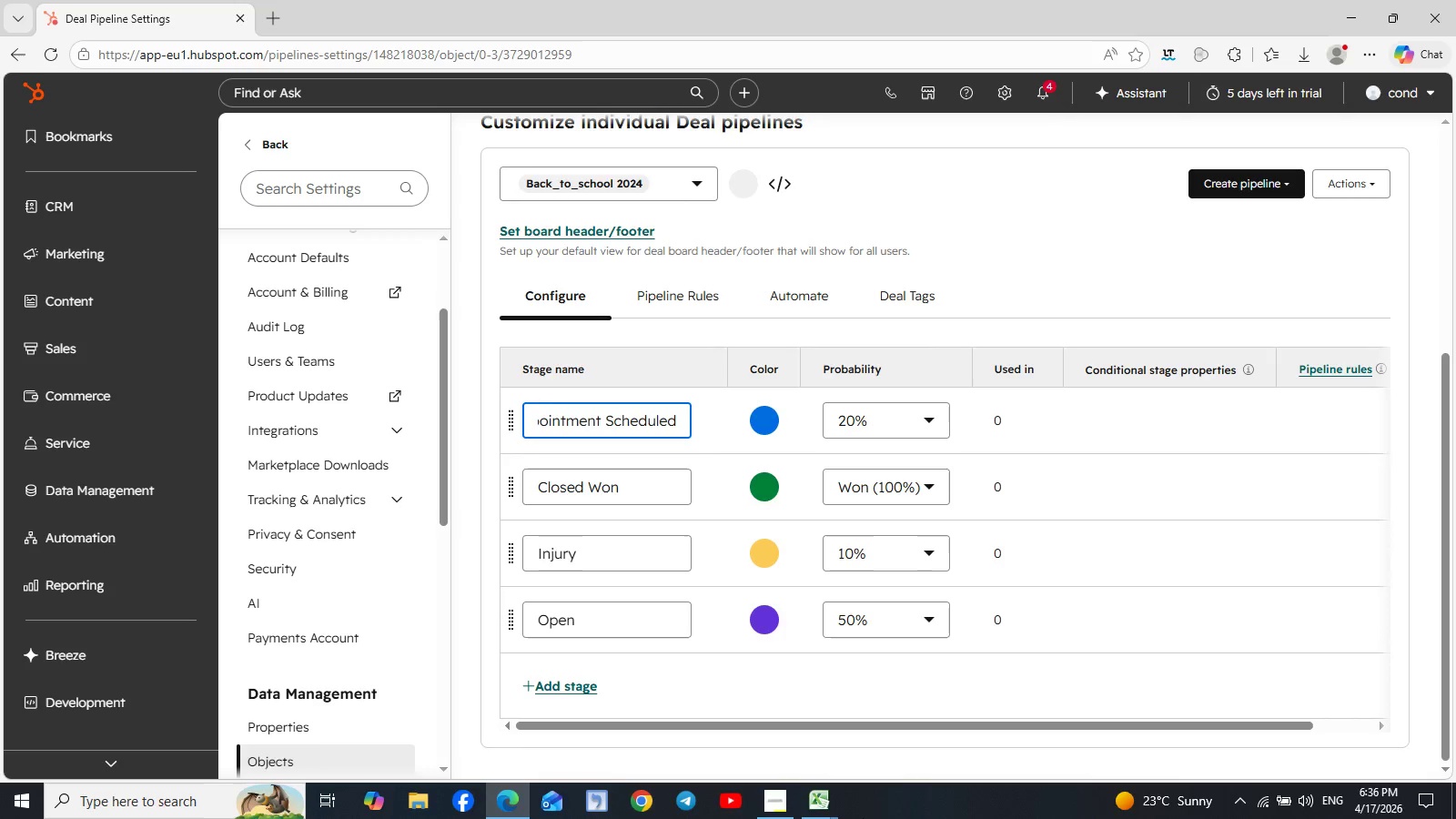 
left_click([790, 815])